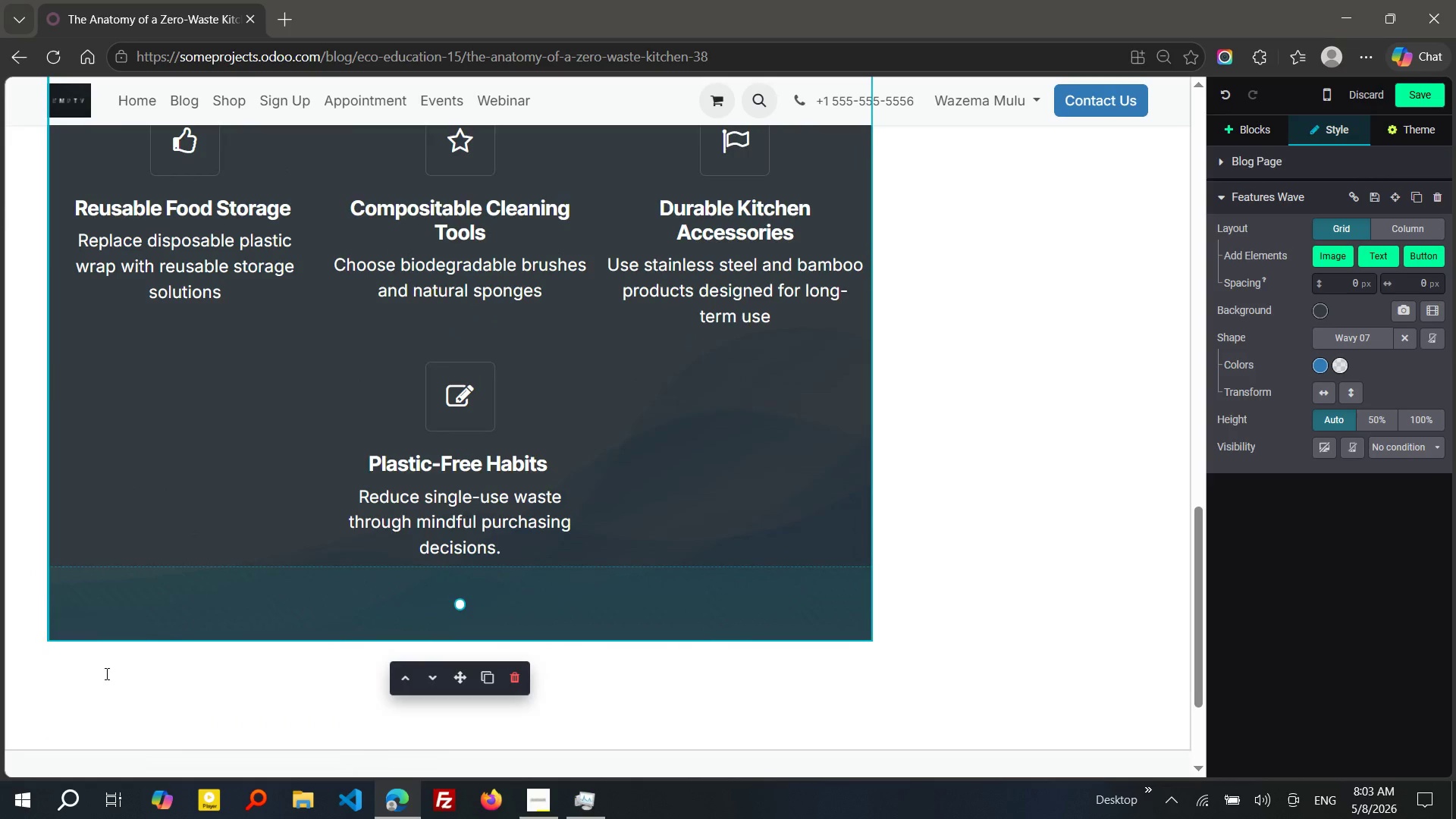 
left_click([105, 673])
 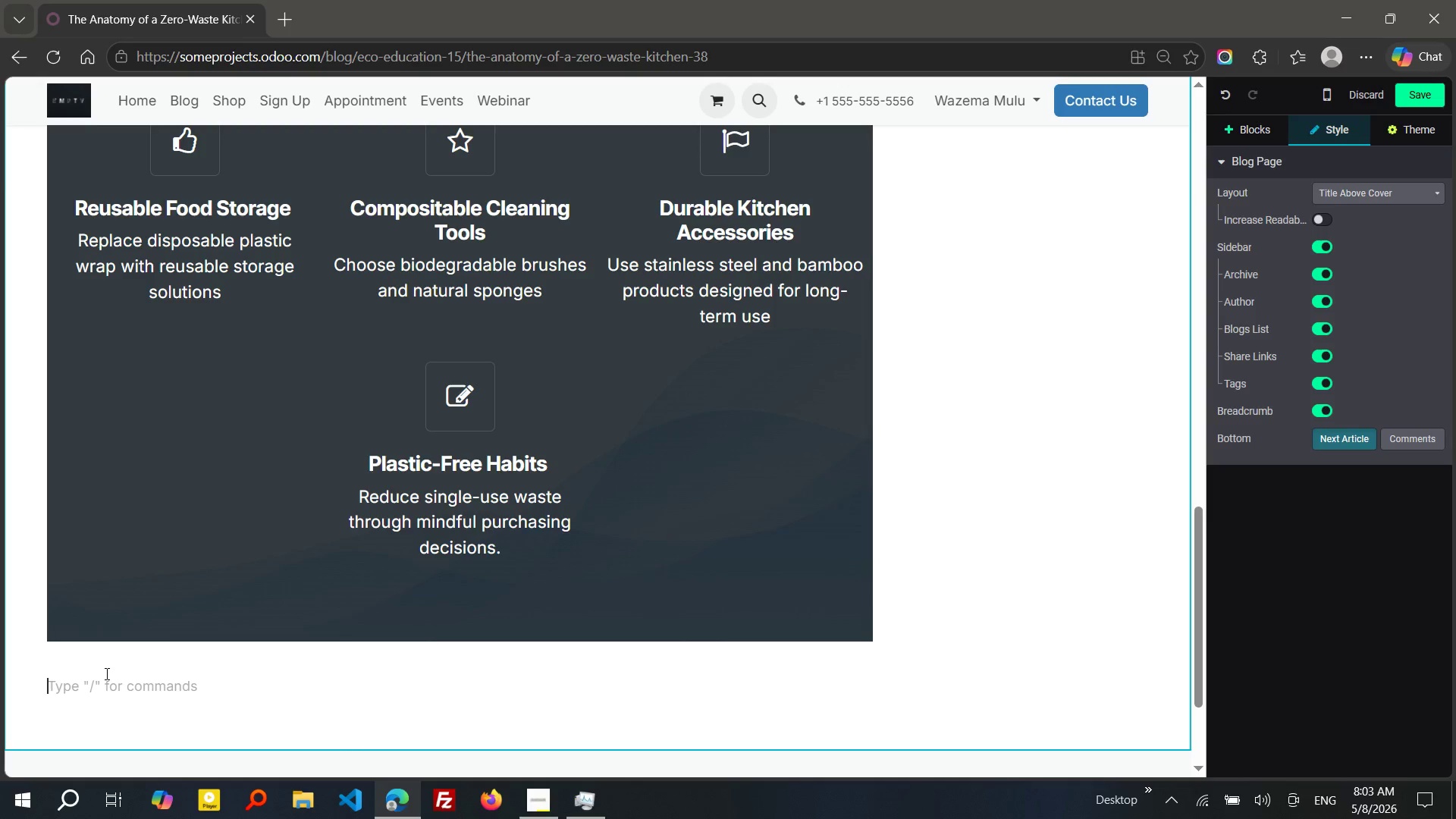 
wait(17.89)
 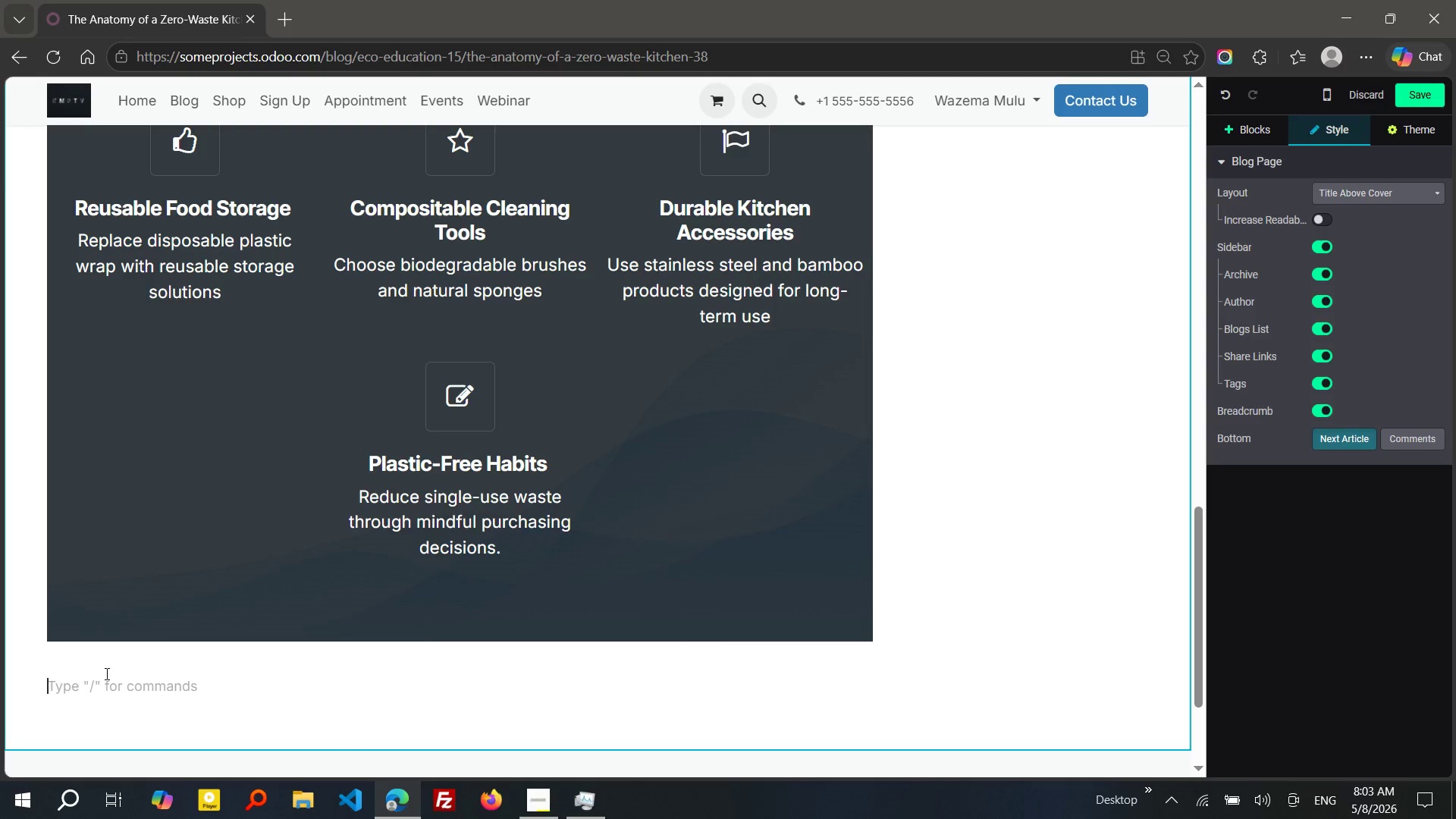 
type(/h2)
 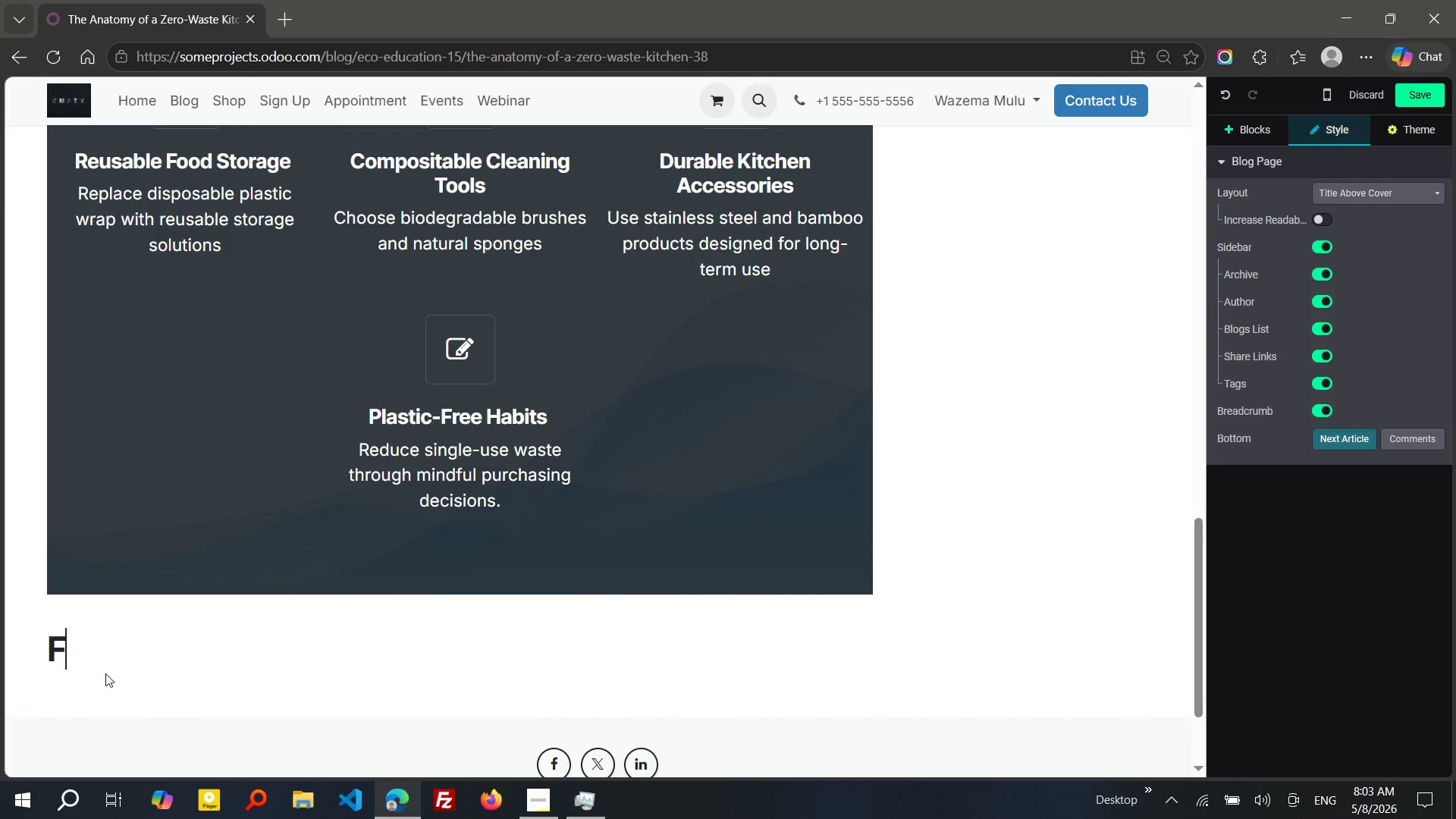 
key(Enter)
 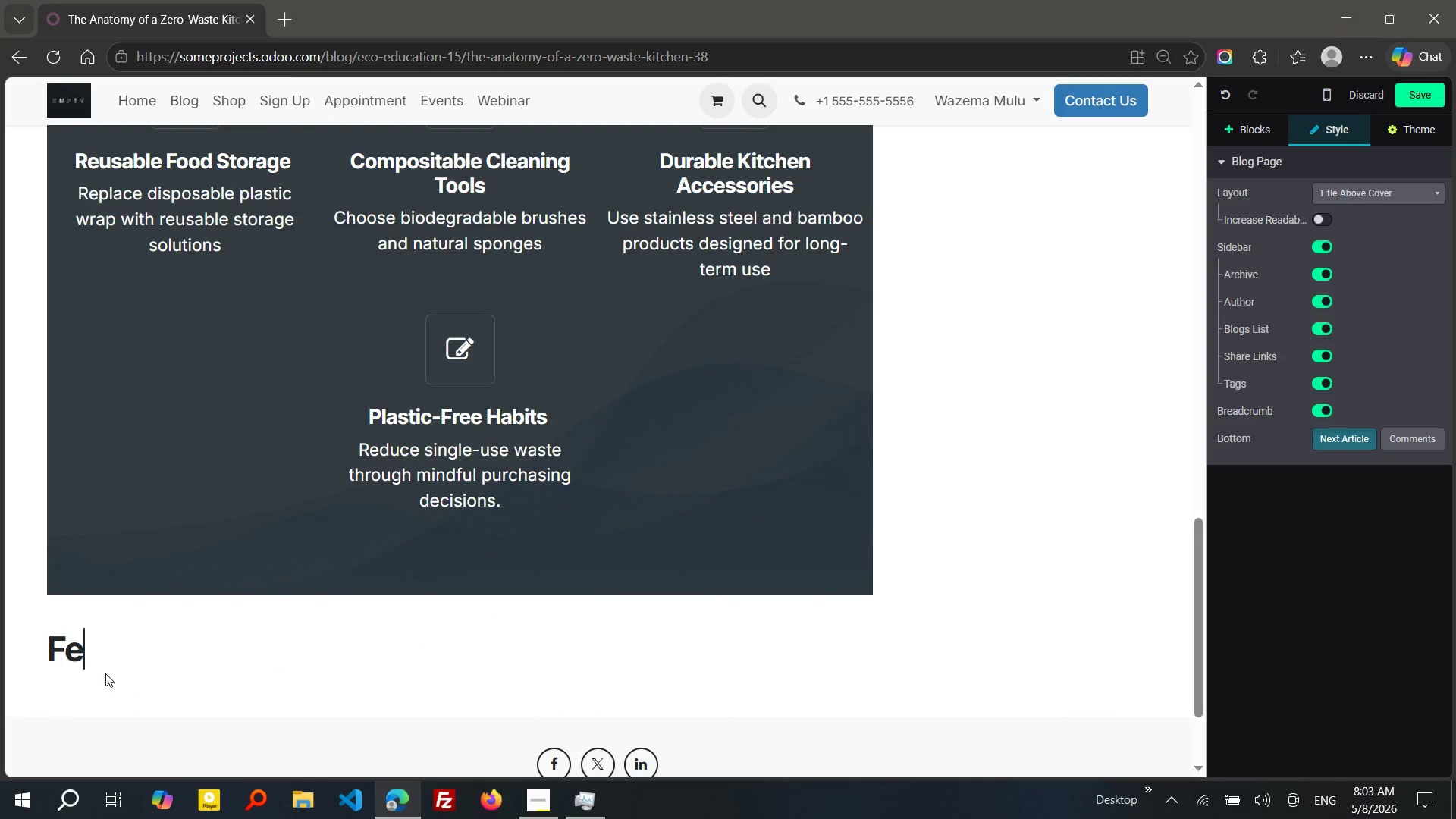 
type(Featured Products from t)
key(Backspace)
type(THE Verfda)
key(Backspace)
key(Backspace)
key(Backspace)
type(dant p)
key(Backspace)
type(Pantry)
 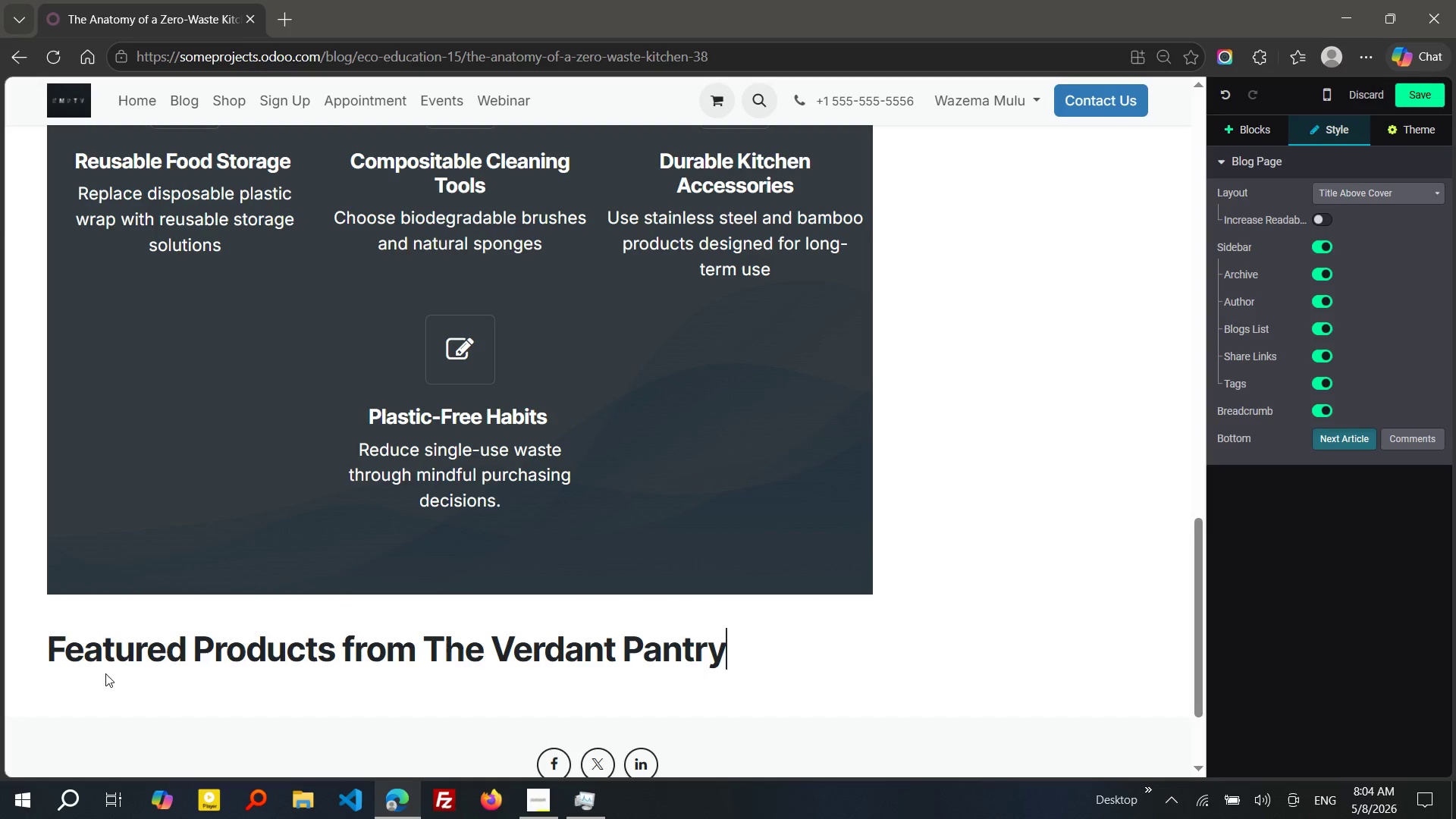 
wait(21.7)
 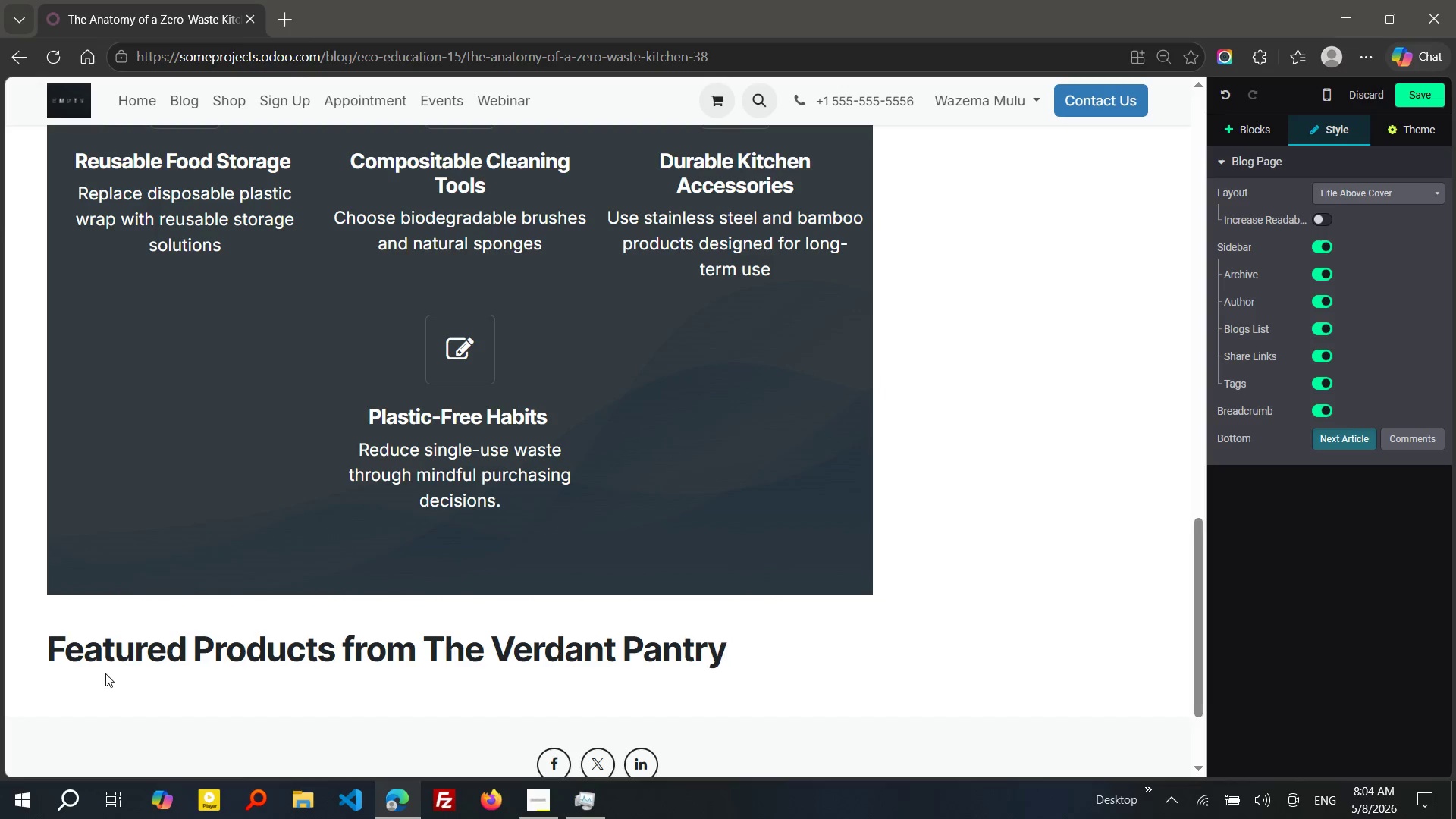 
key(Enter)
 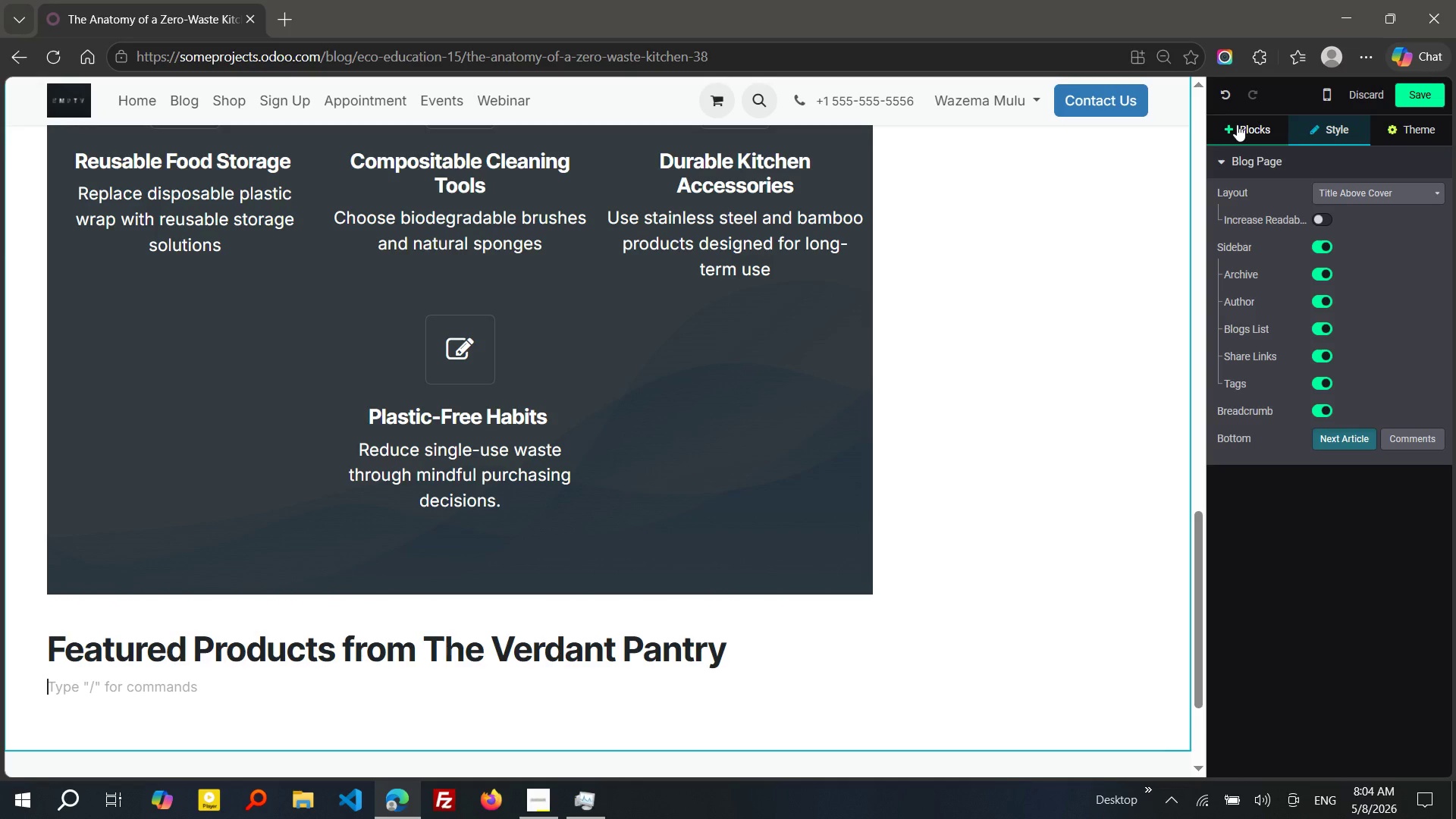 
left_click([1237, 124])
 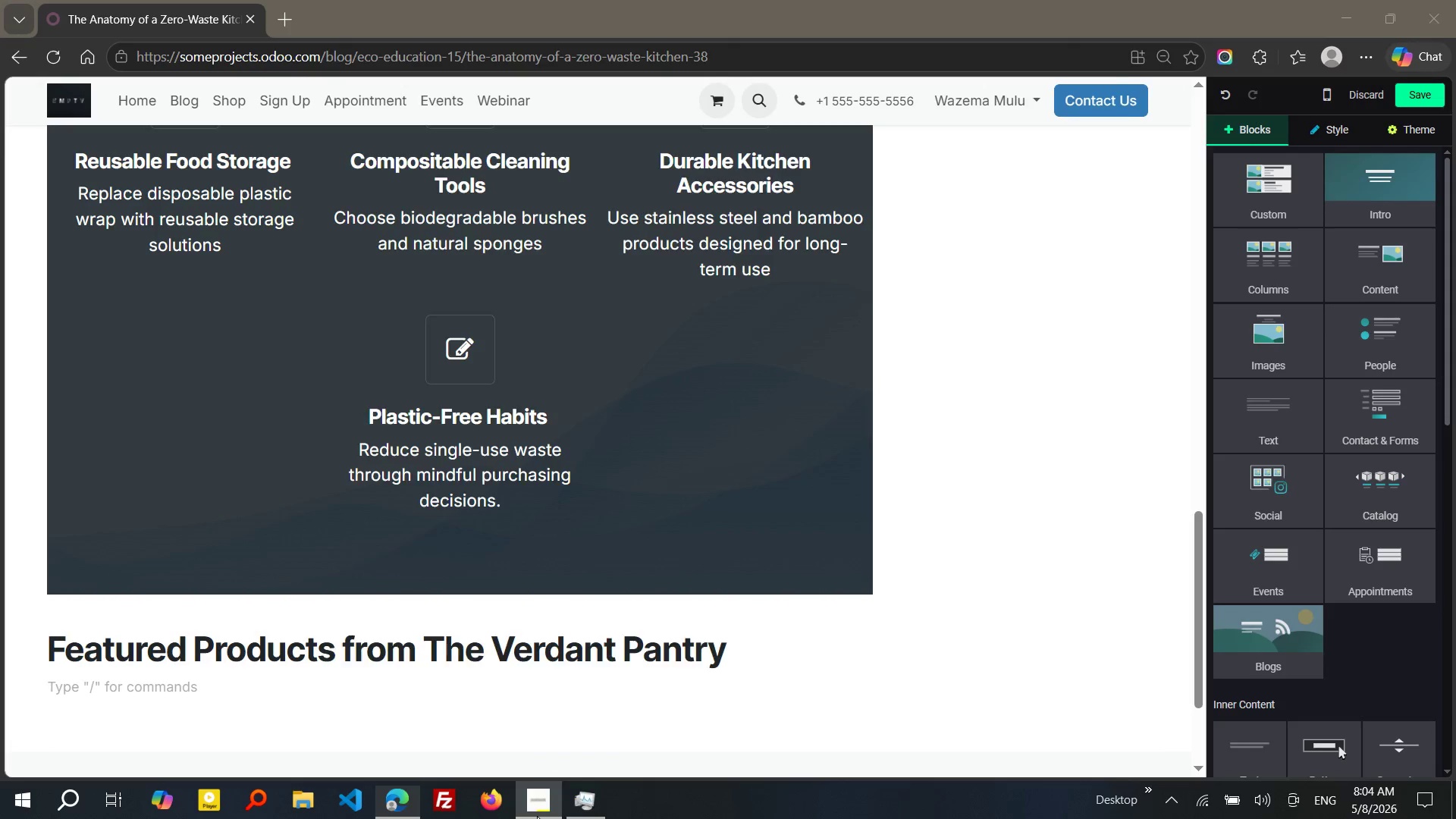 
left_click([537, 816])